 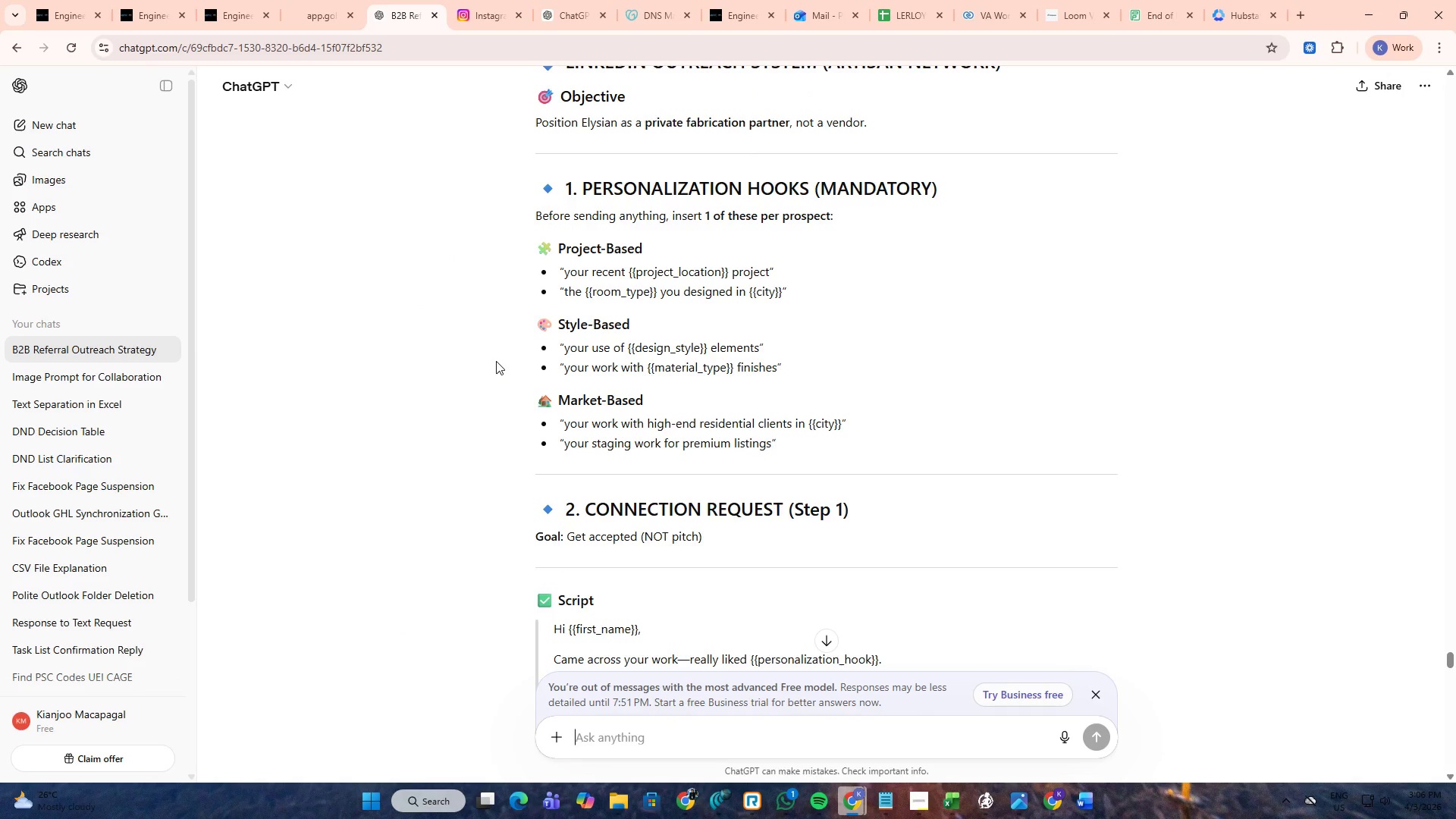 
scroll: coordinate [496, 361], scroll_direction: down, amount: 8.0
 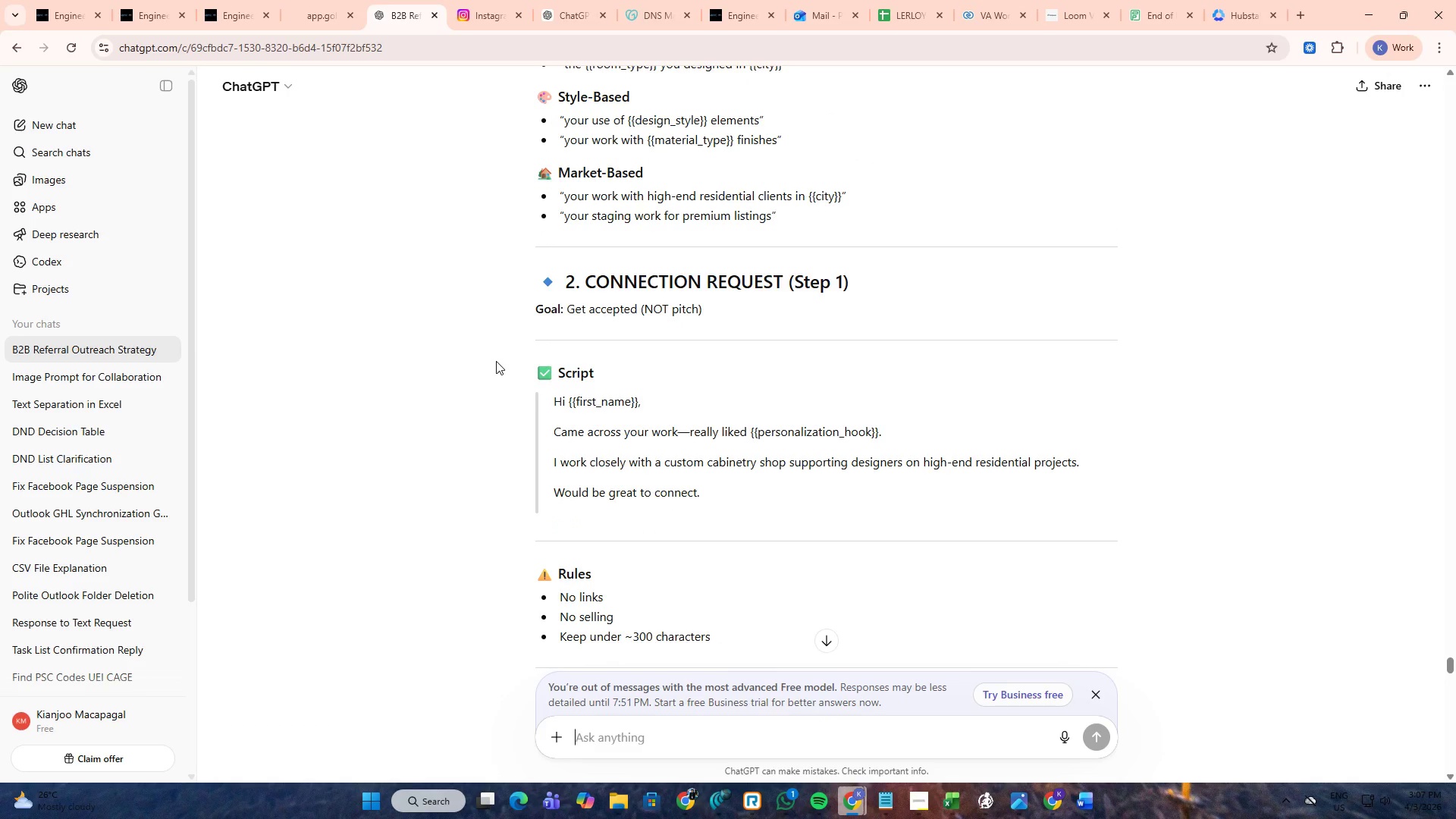 
scroll: coordinate [496, 361], scroll_direction: down, amount: 1.0
 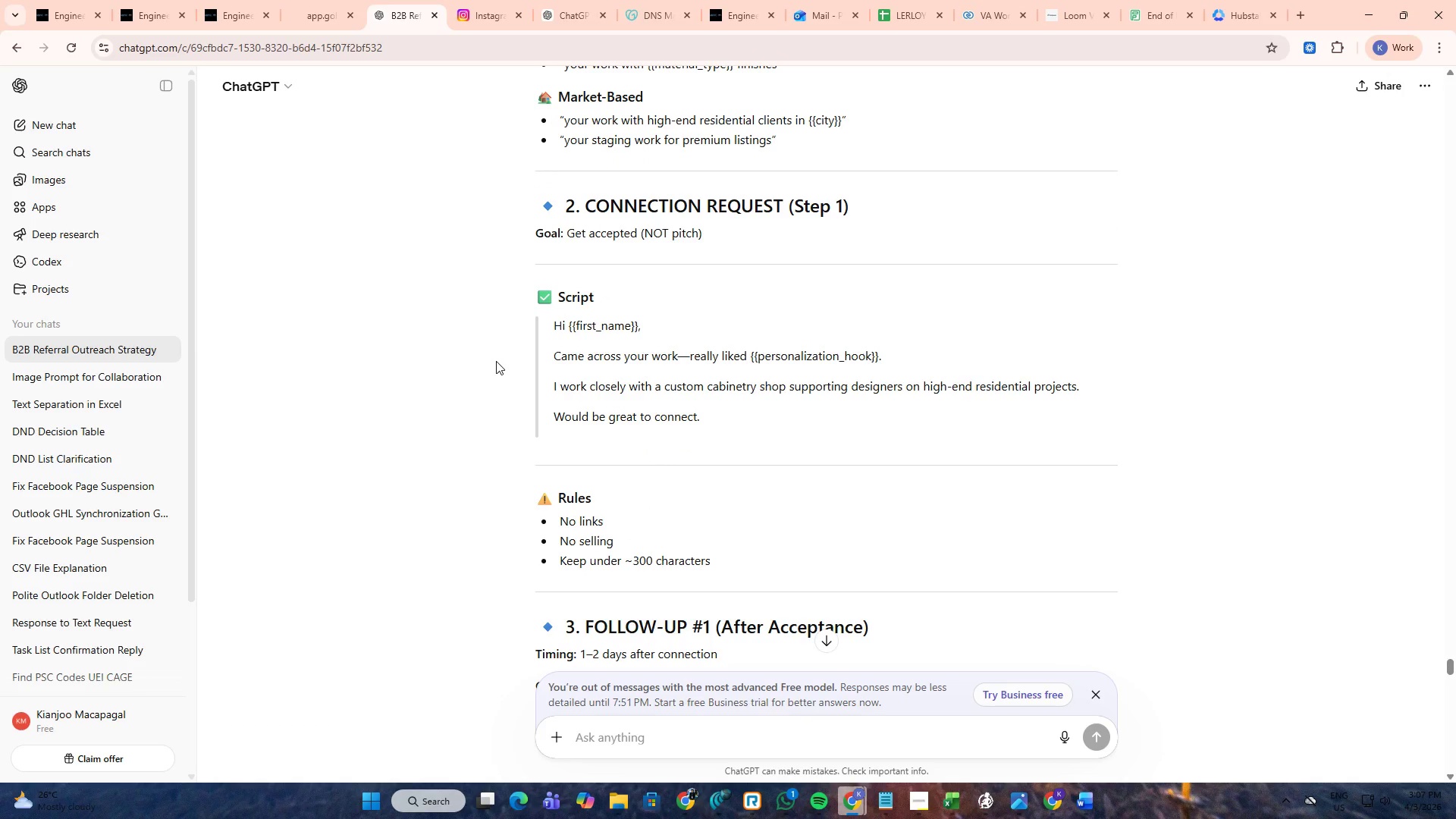 
key(Alt+AltLeft)
 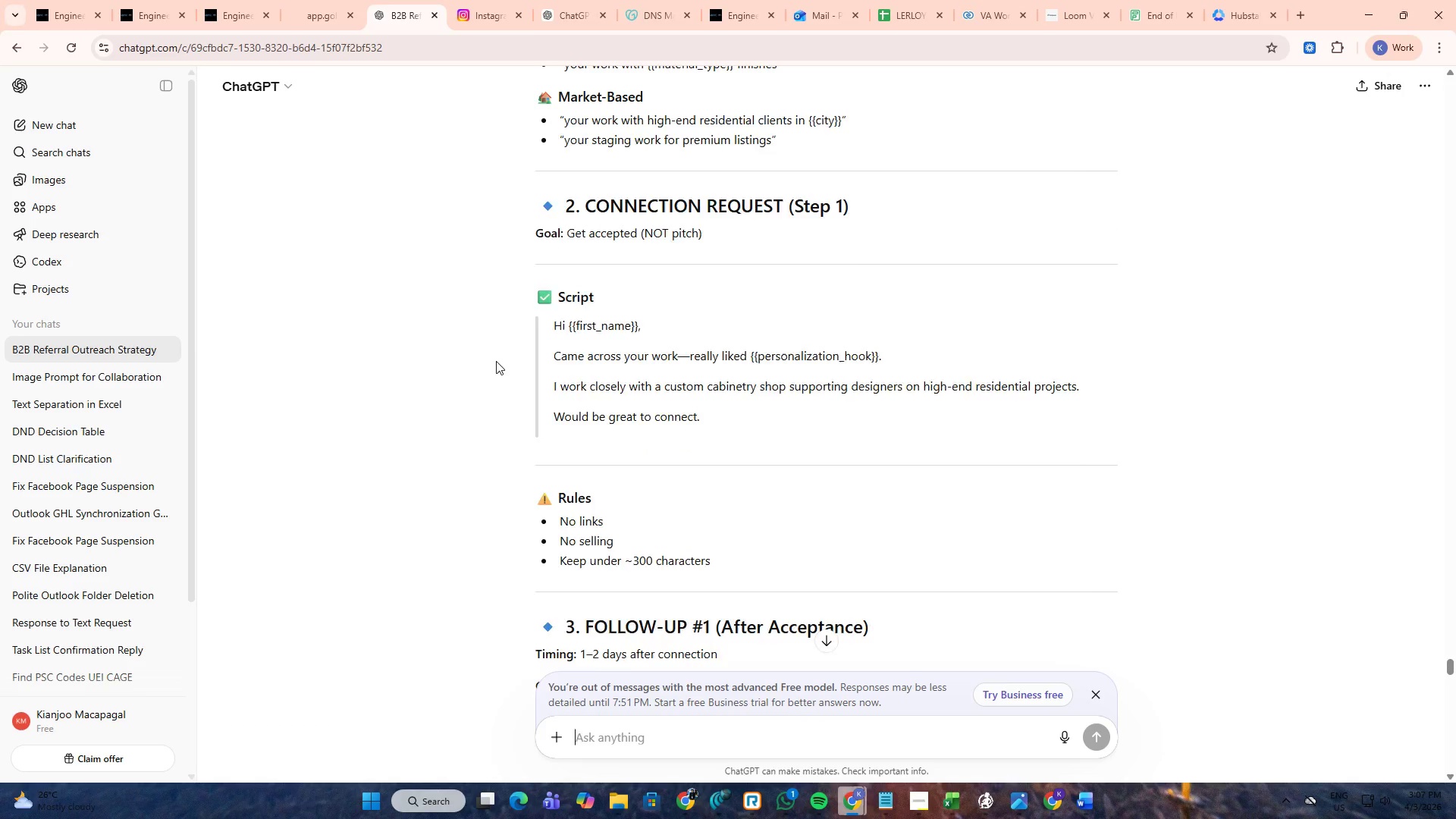 
key(Alt+Tab)